 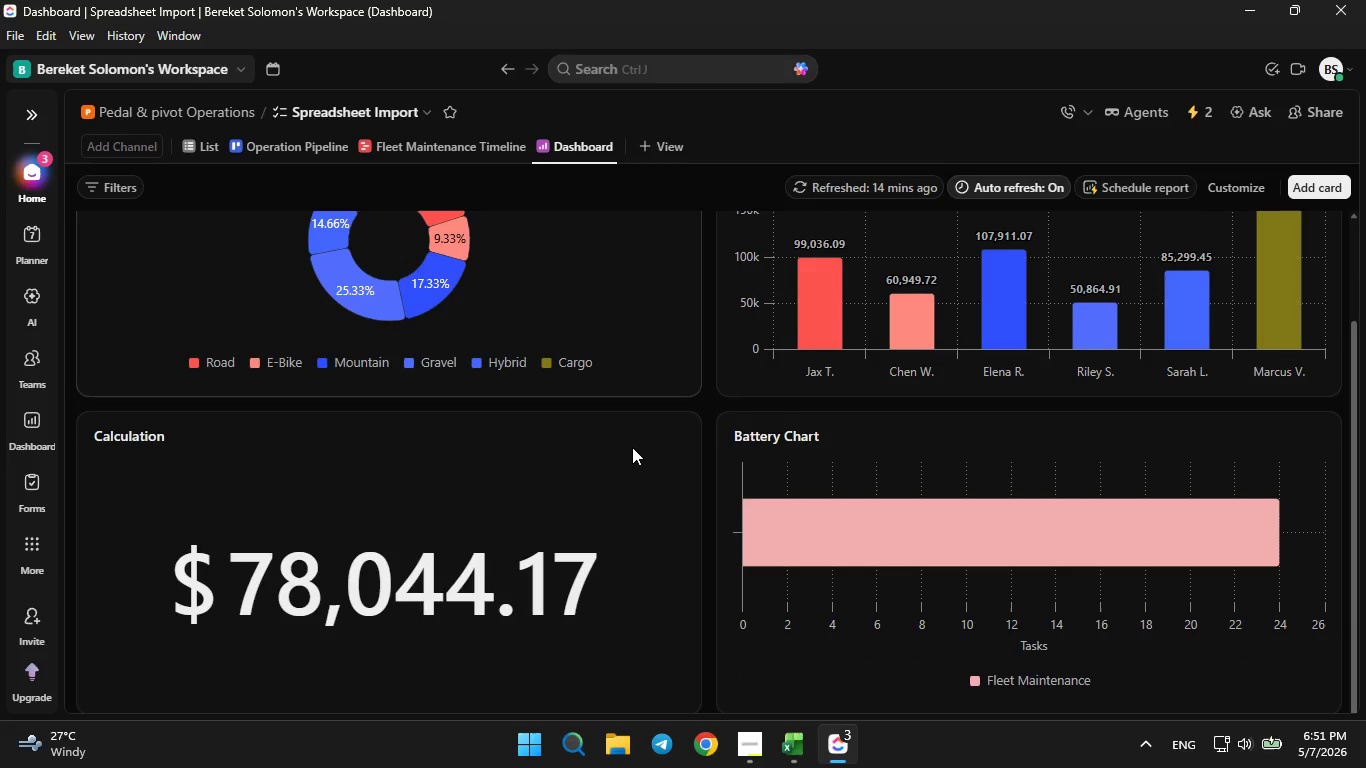 
left_click_drag(start_coordinate=[1352, 551], to_coordinate=[1349, 516])
 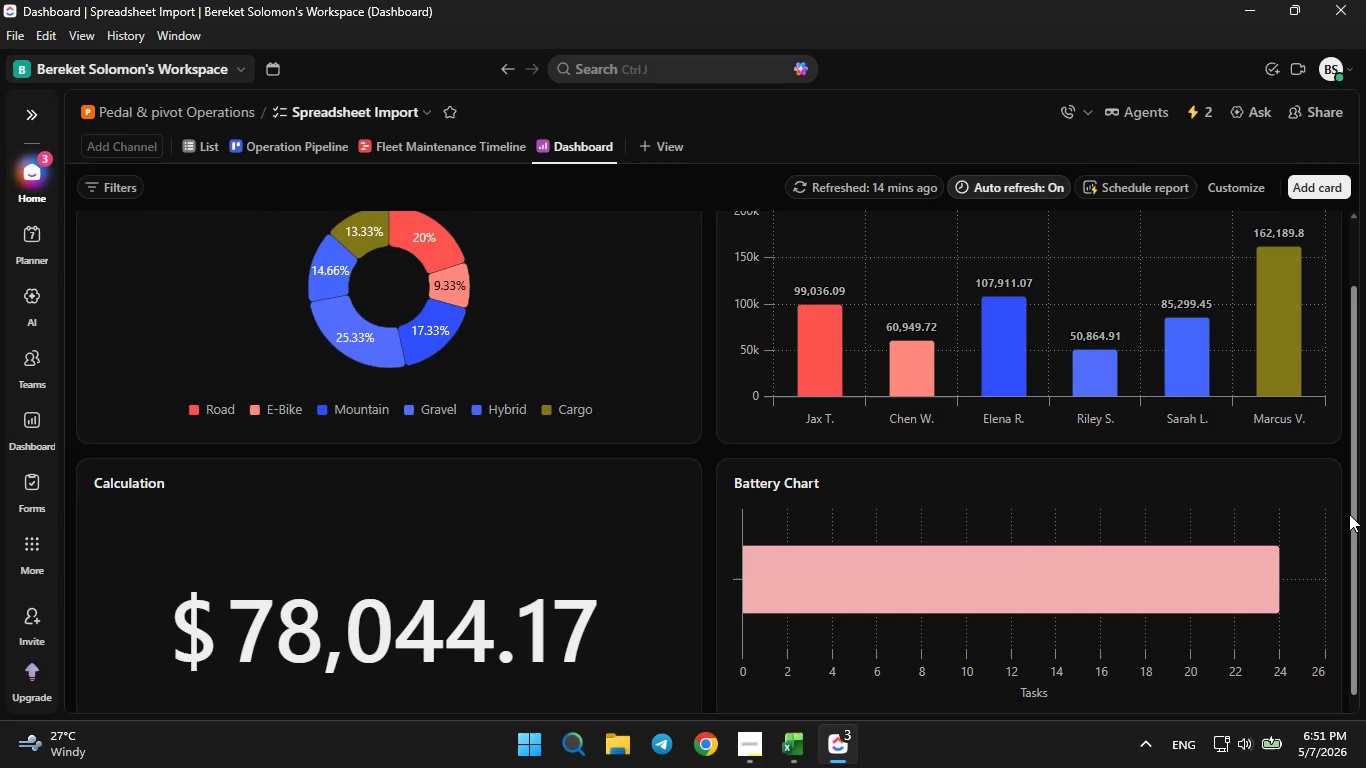 
left_click_drag(start_coordinate=[1349, 514], to_coordinate=[1349, 506])
 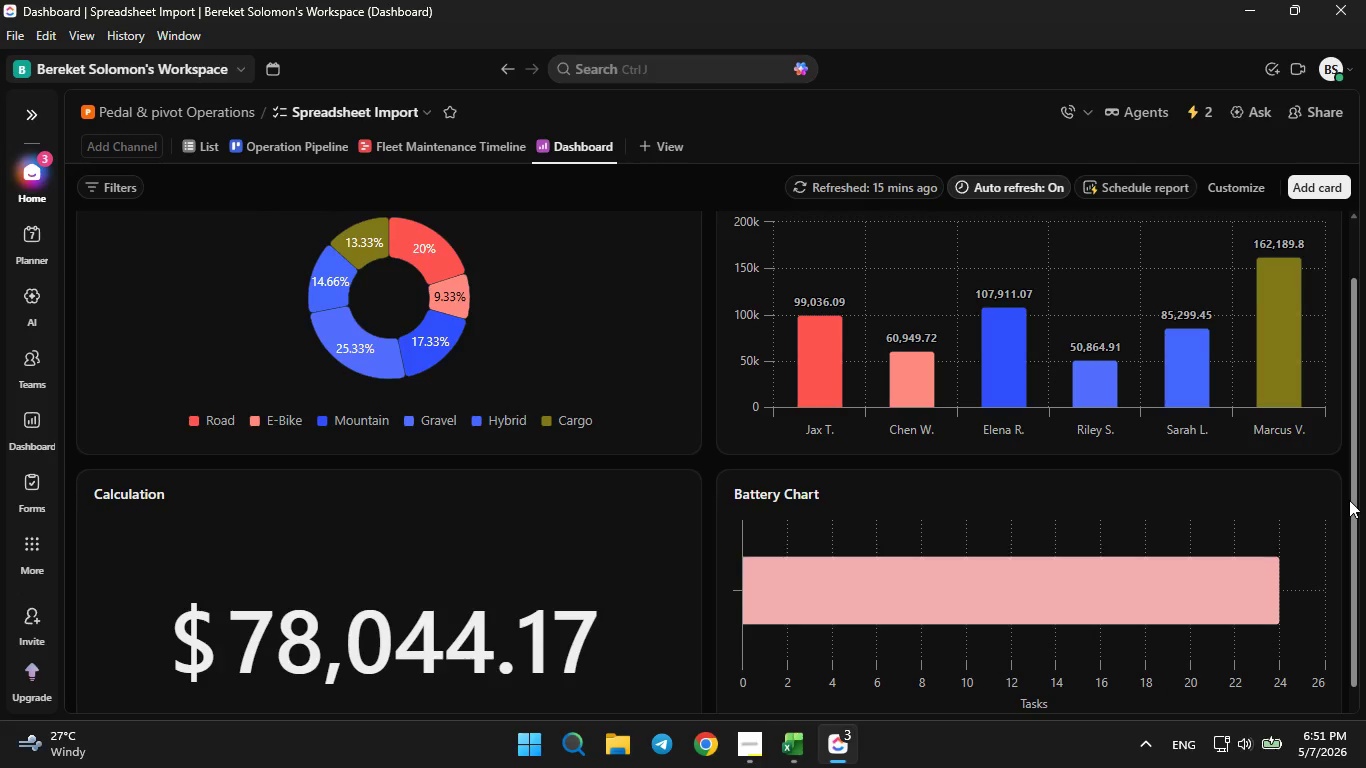 
key(PrintScreen)
 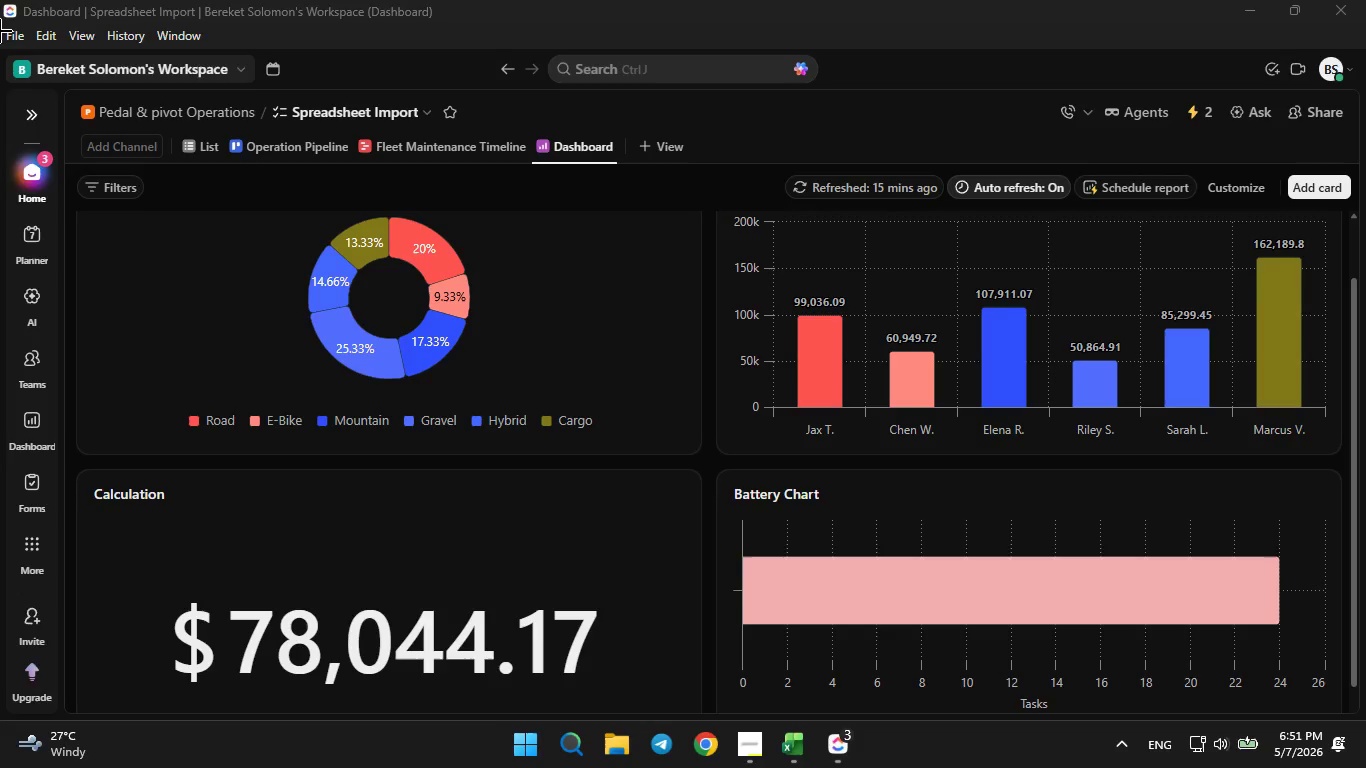 
left_click_drag(start_coordinate=[0, 30], to_coordinate=[1365, 716])
 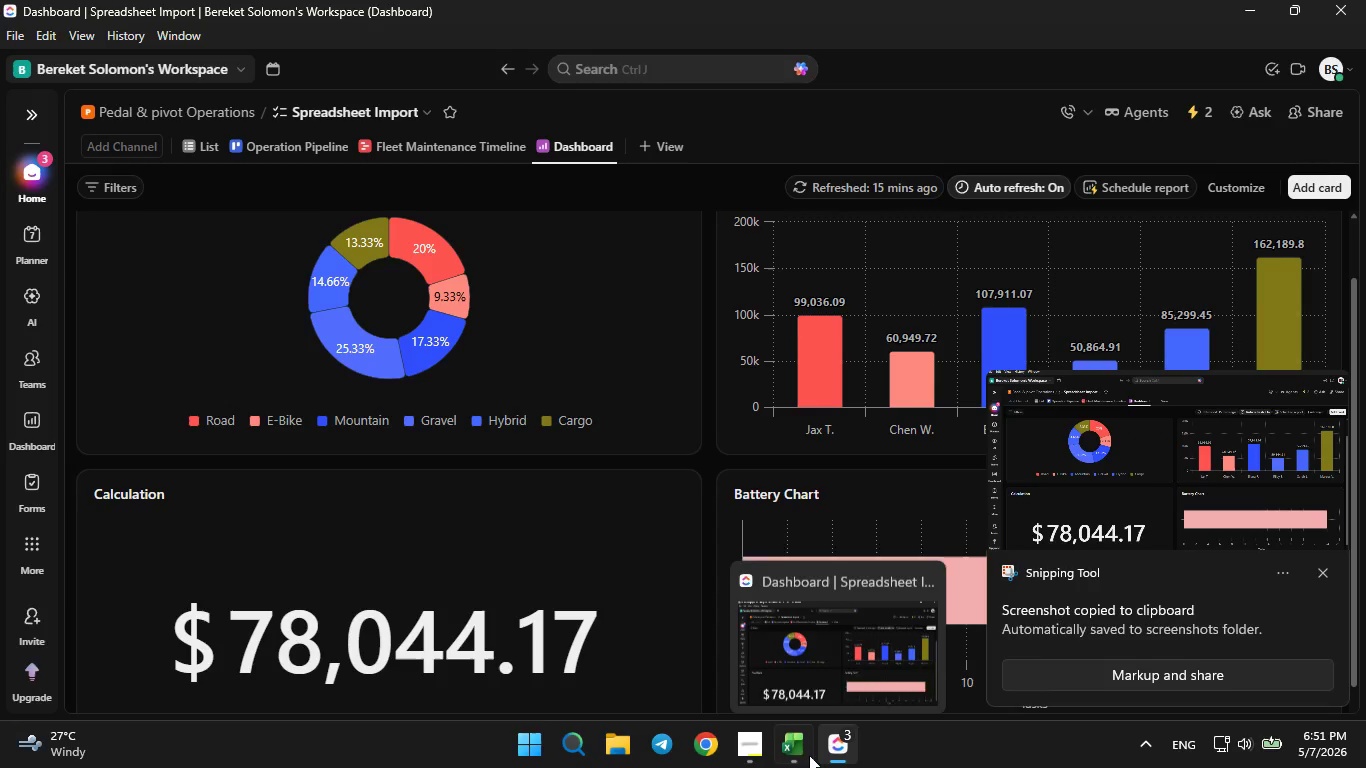 
left_click([755, 761])
 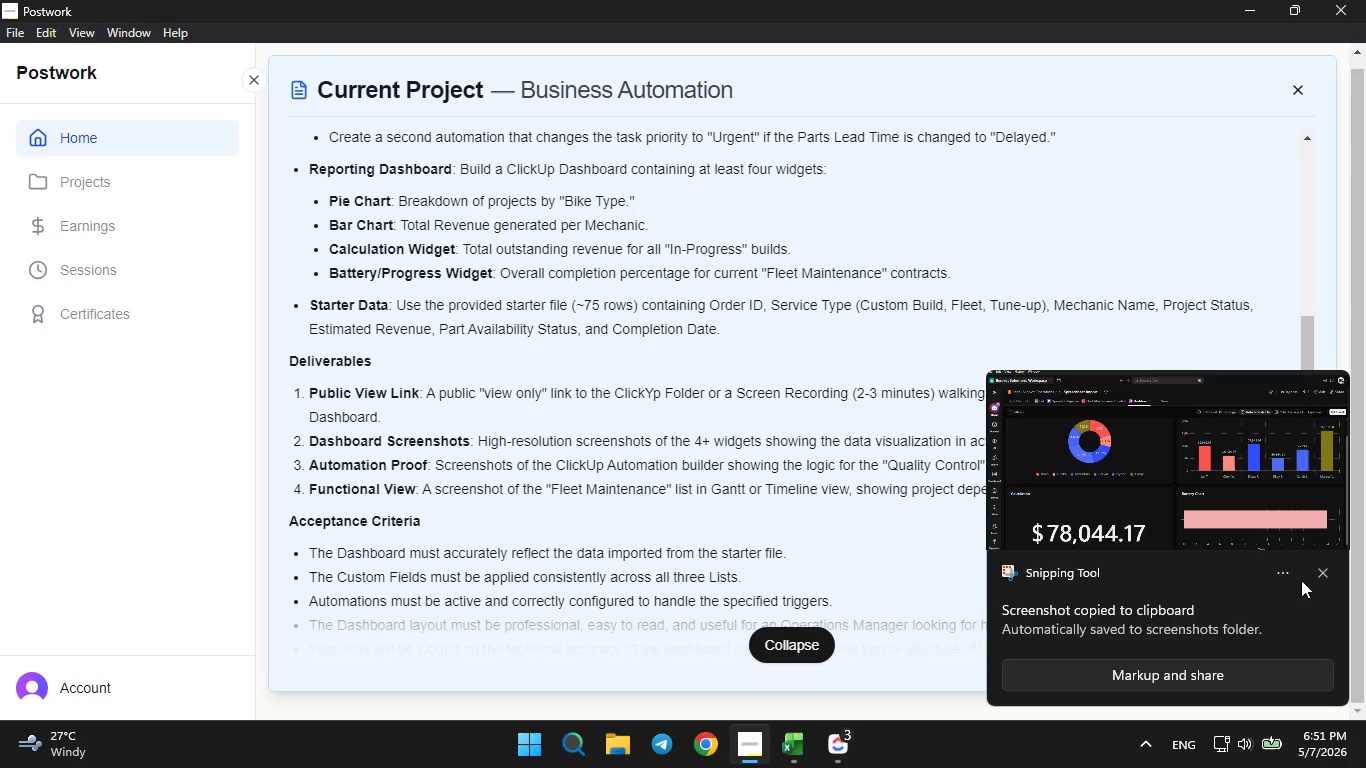 
left_click([1327, 573])